 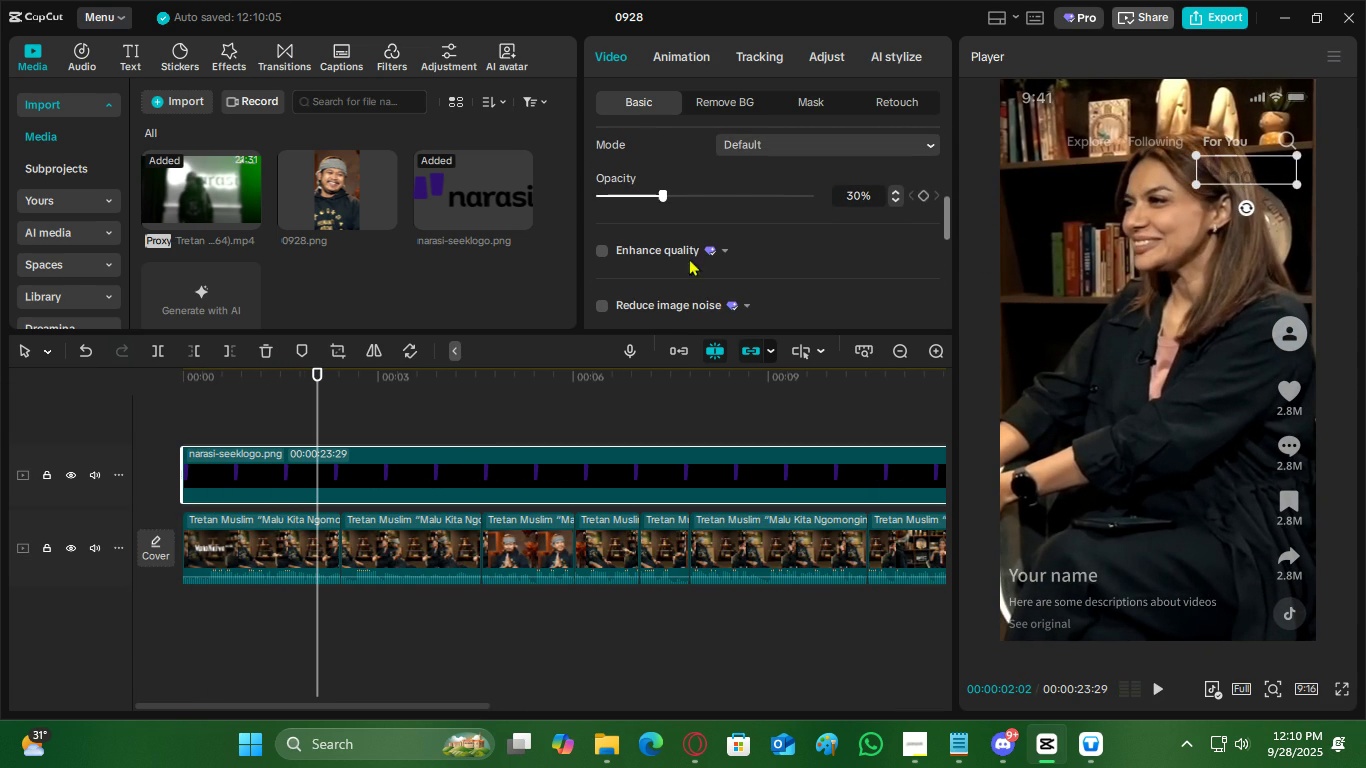 
left_click([700, 193])
 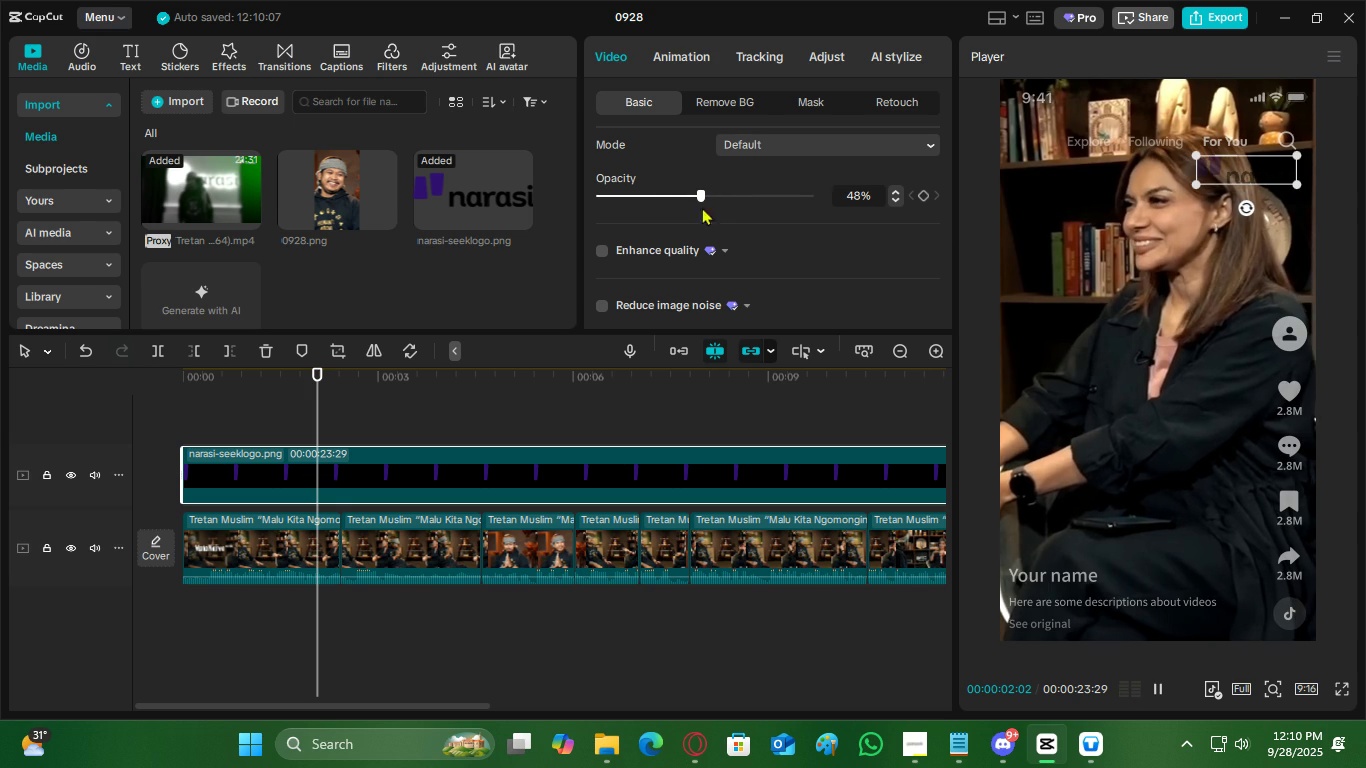 
key(Space)
 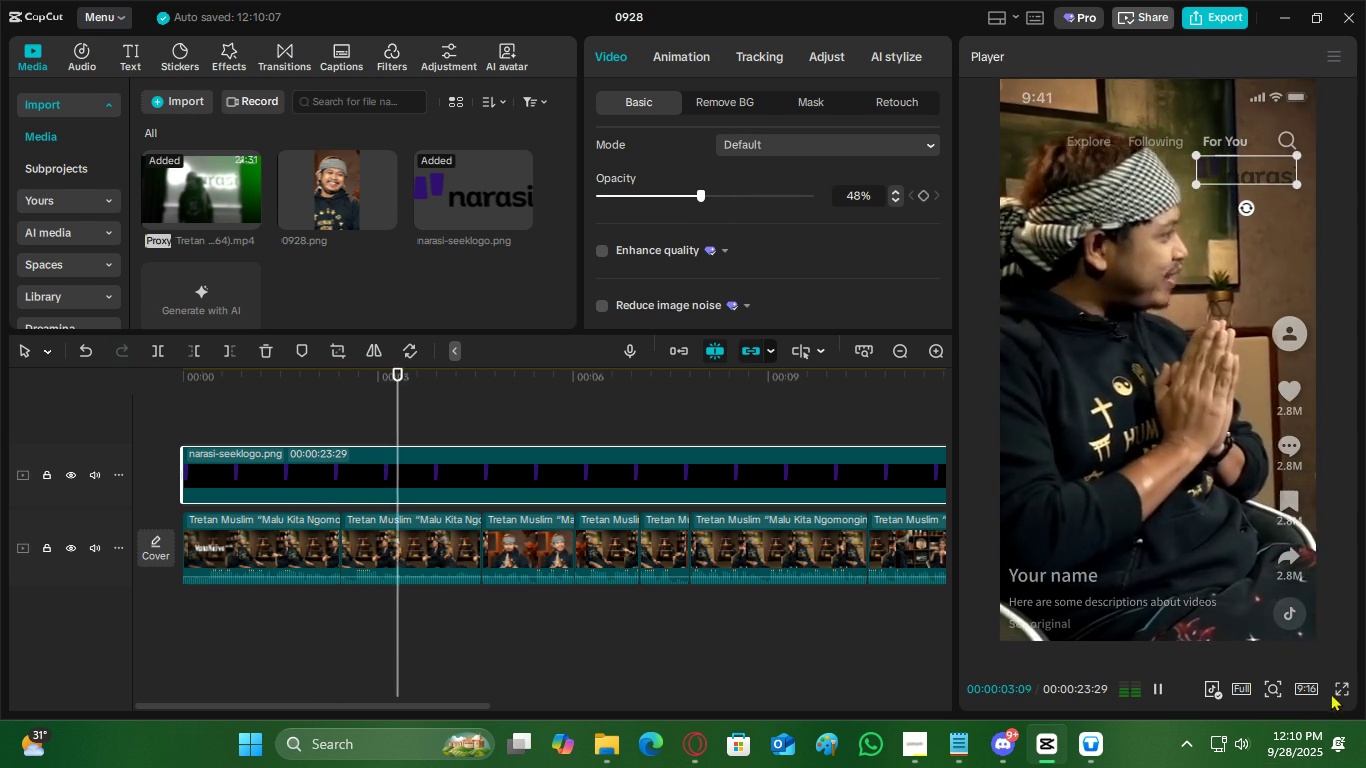 
left_click([1341, 683])
 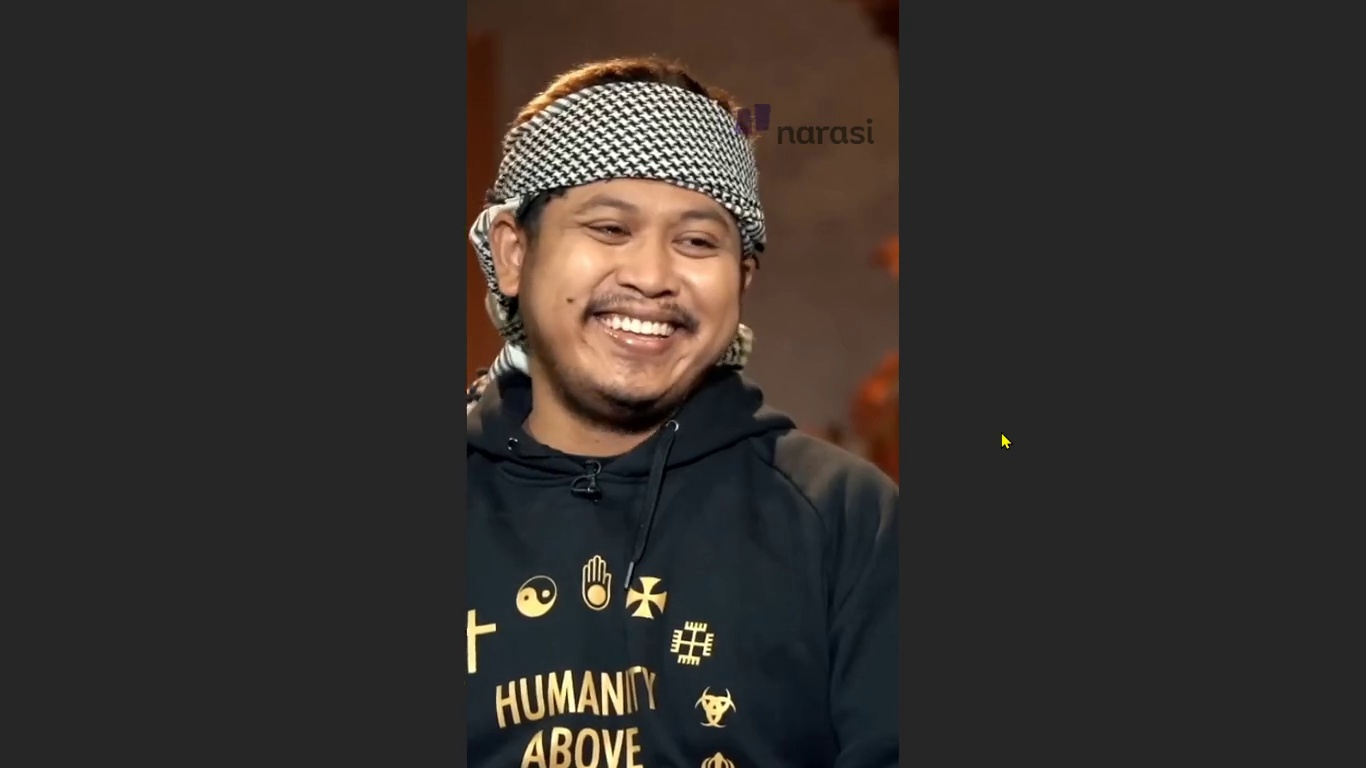 
wait(5.63)
 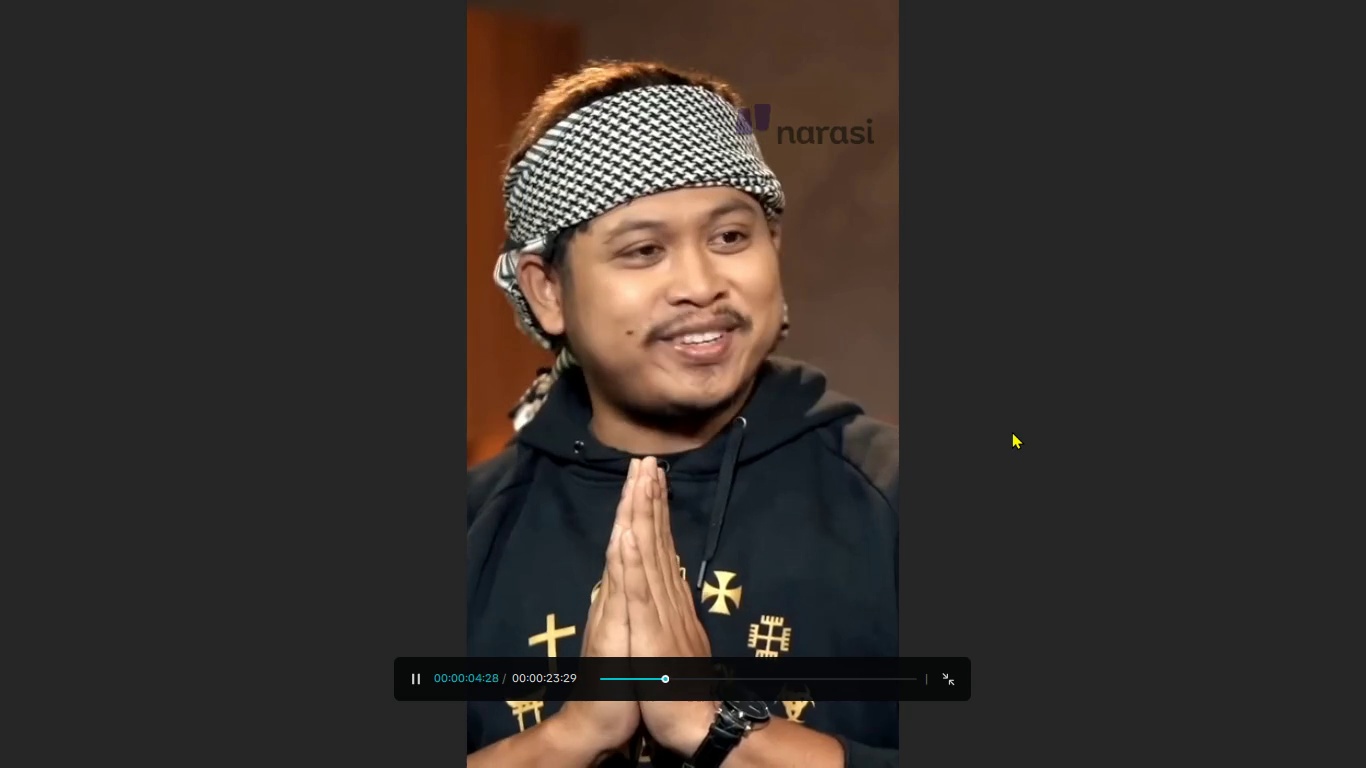 
key(Space)
 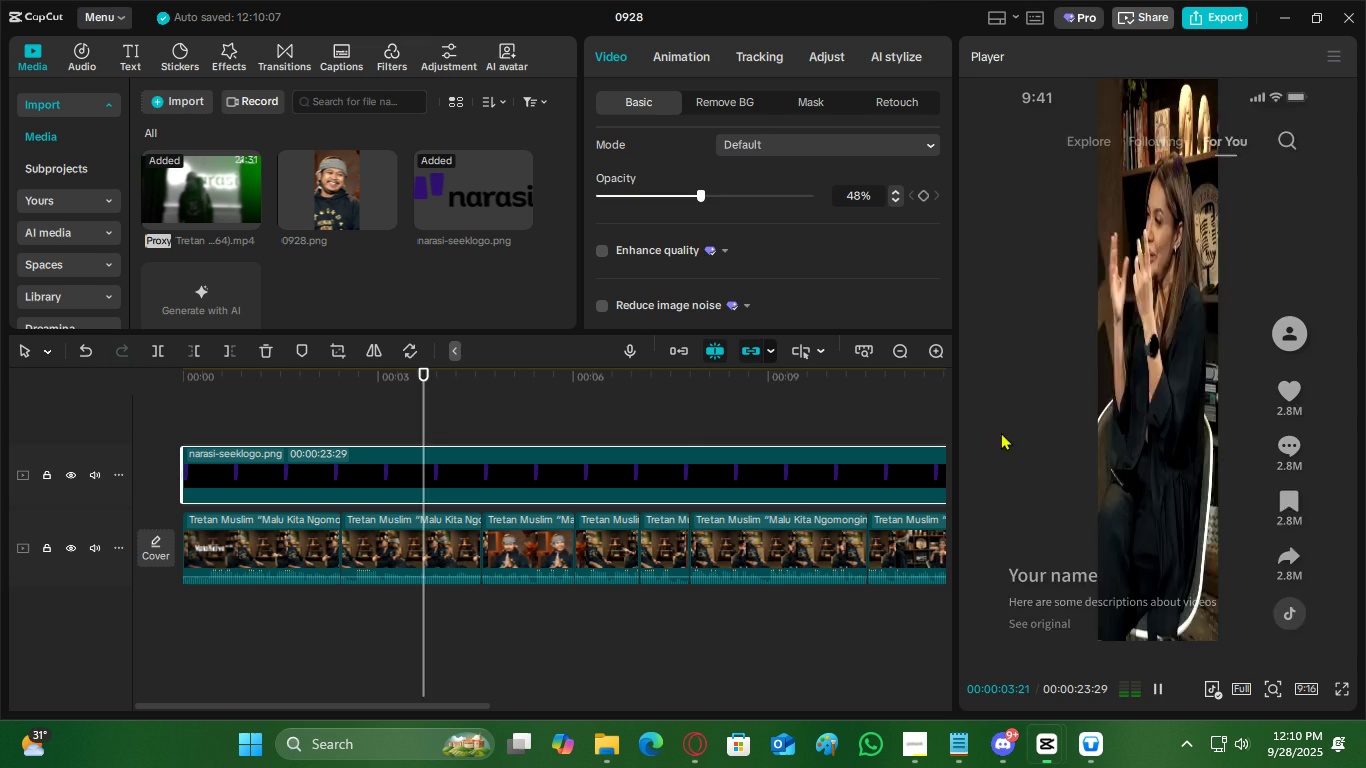 
key(Escape)
 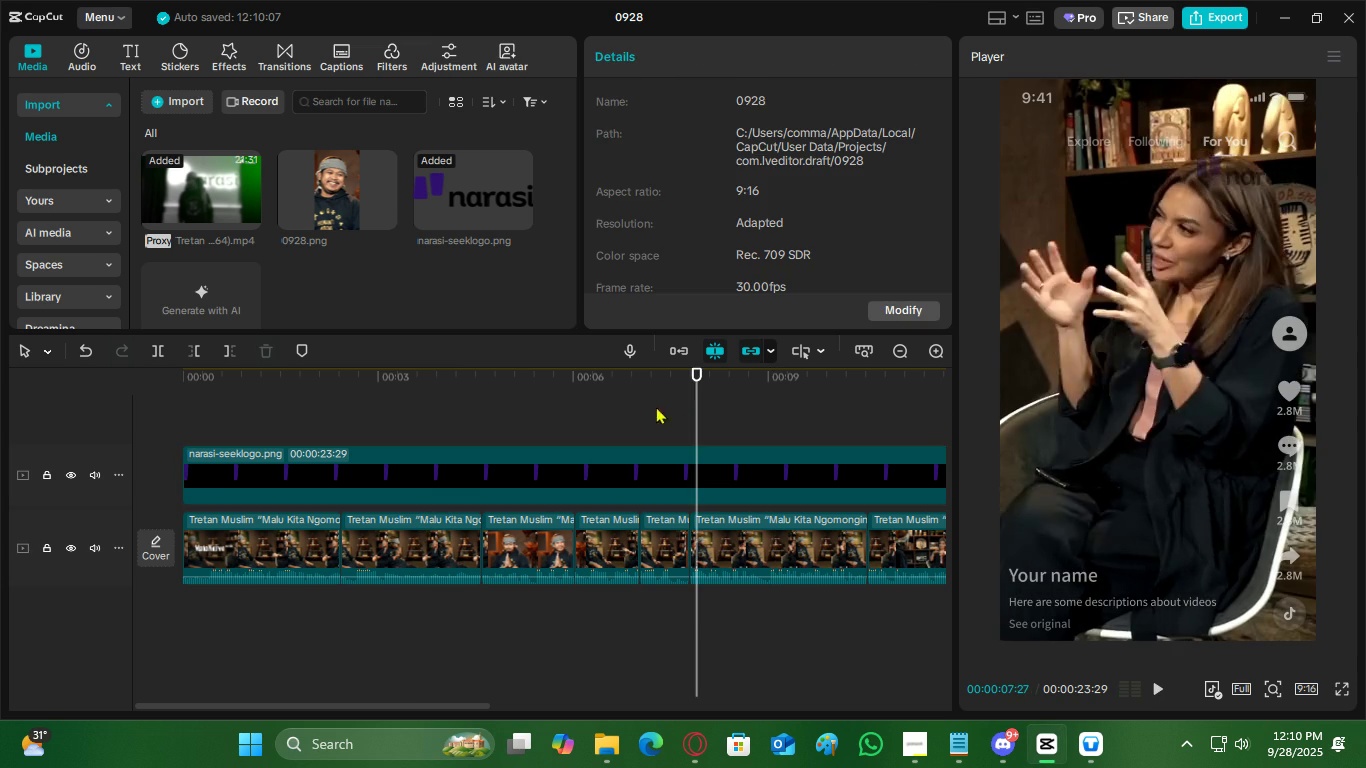 
double_click([626, 398])
 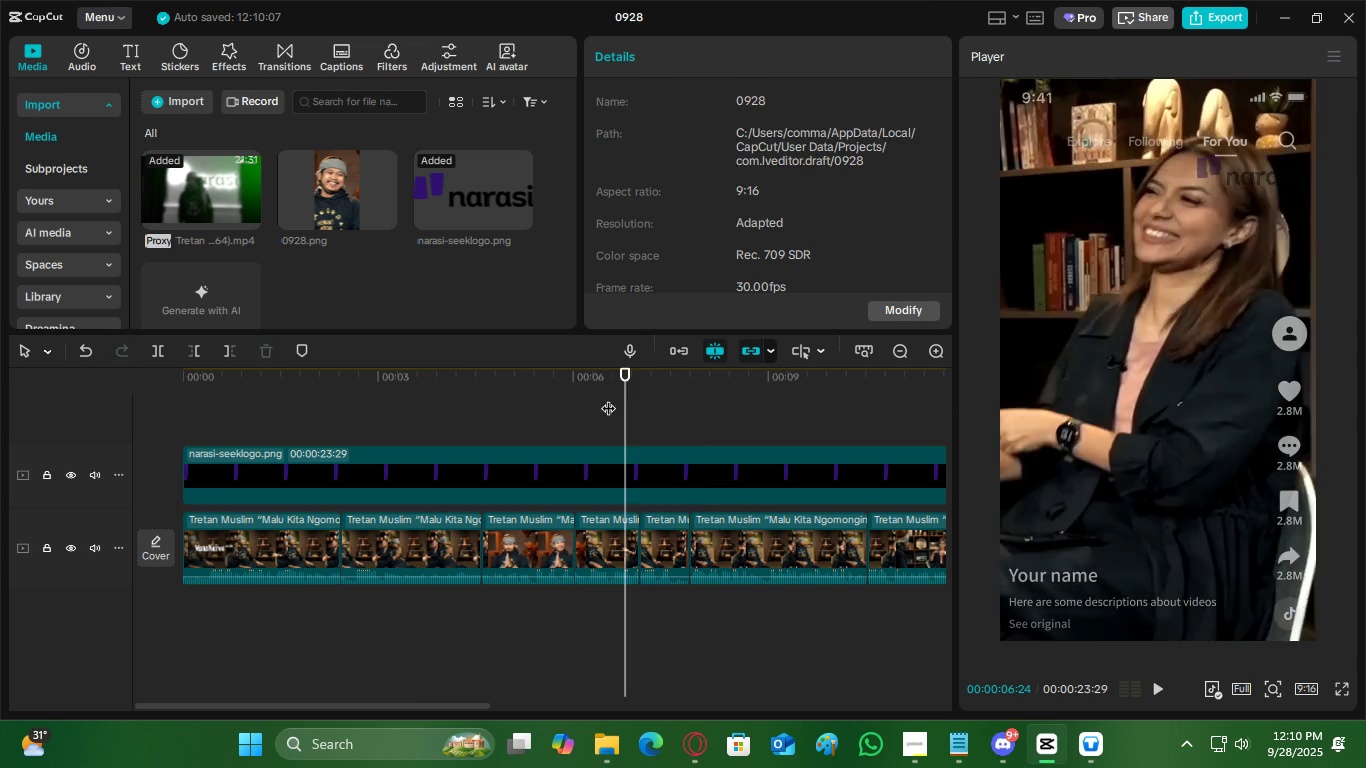 
triple_click([608, 398])
 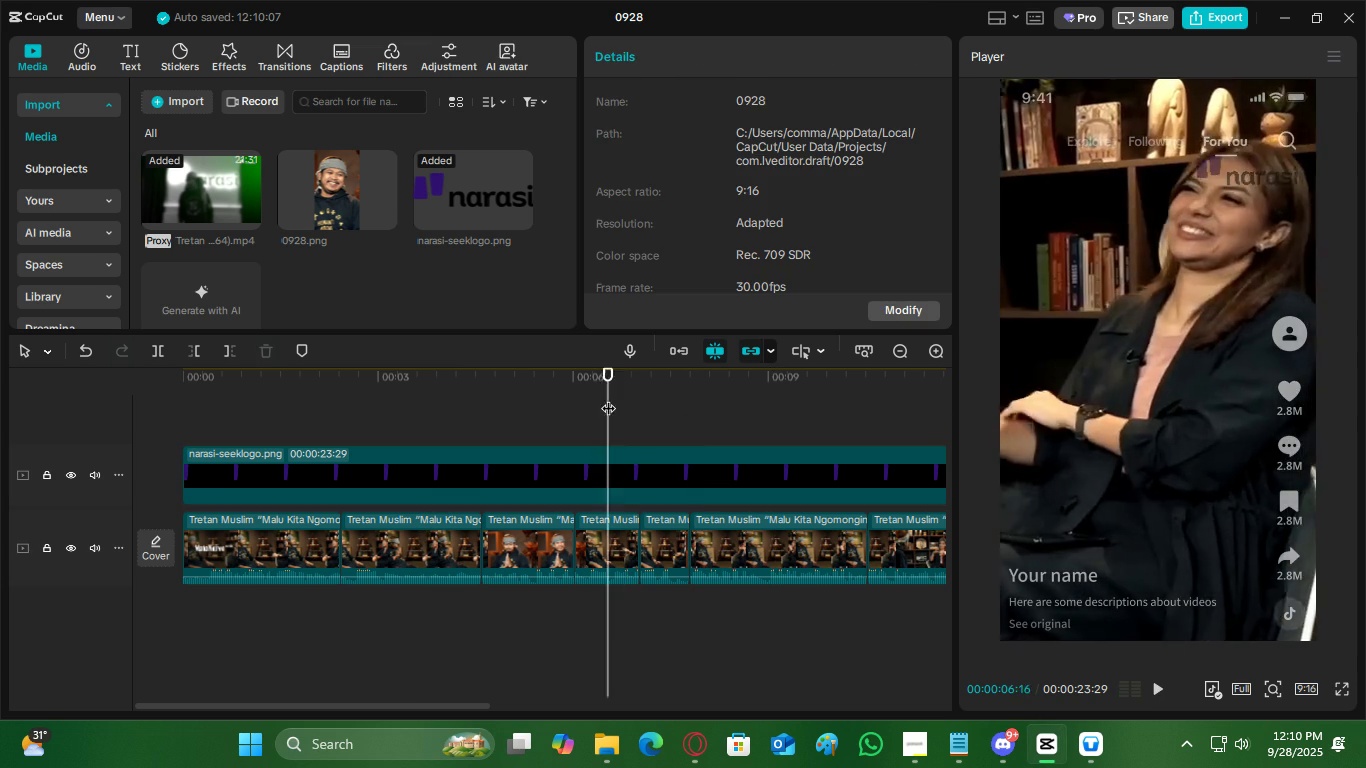 
key(Space)
 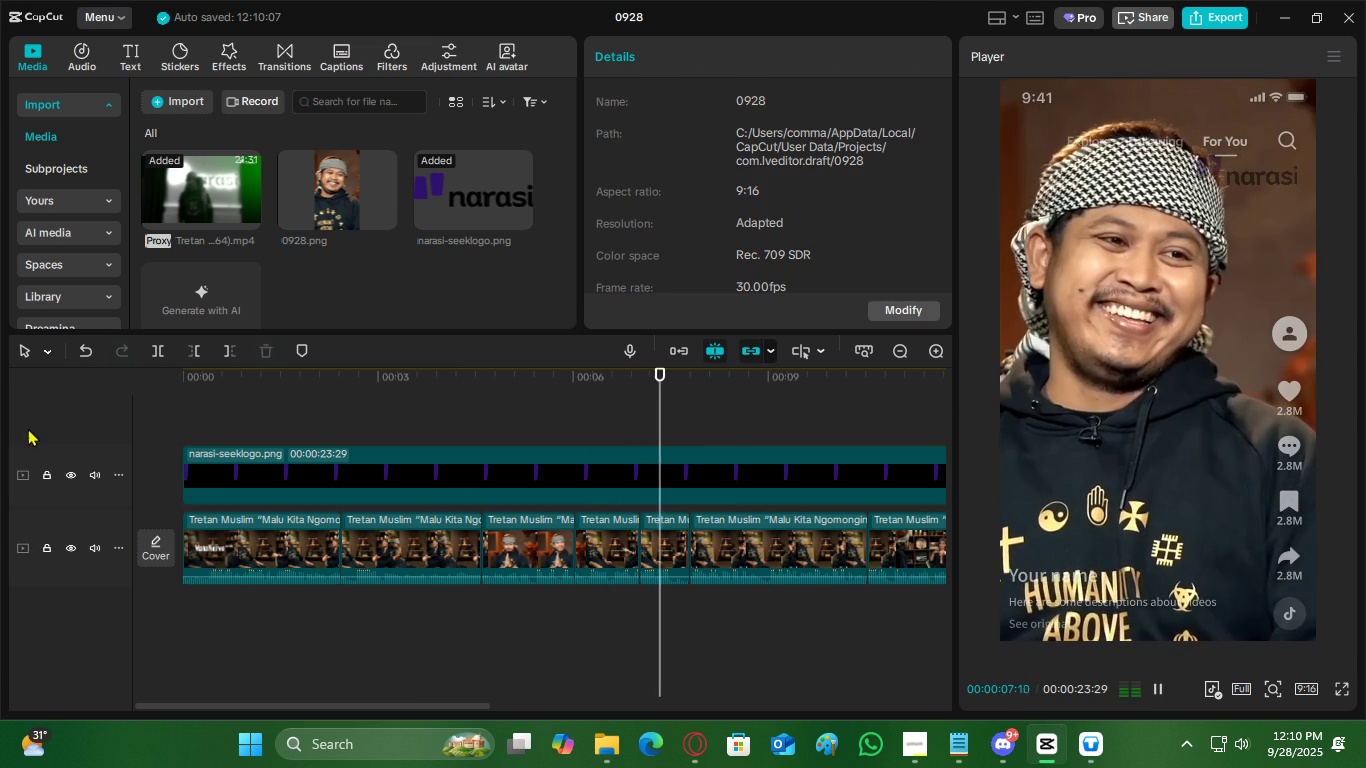 
key(Space)
 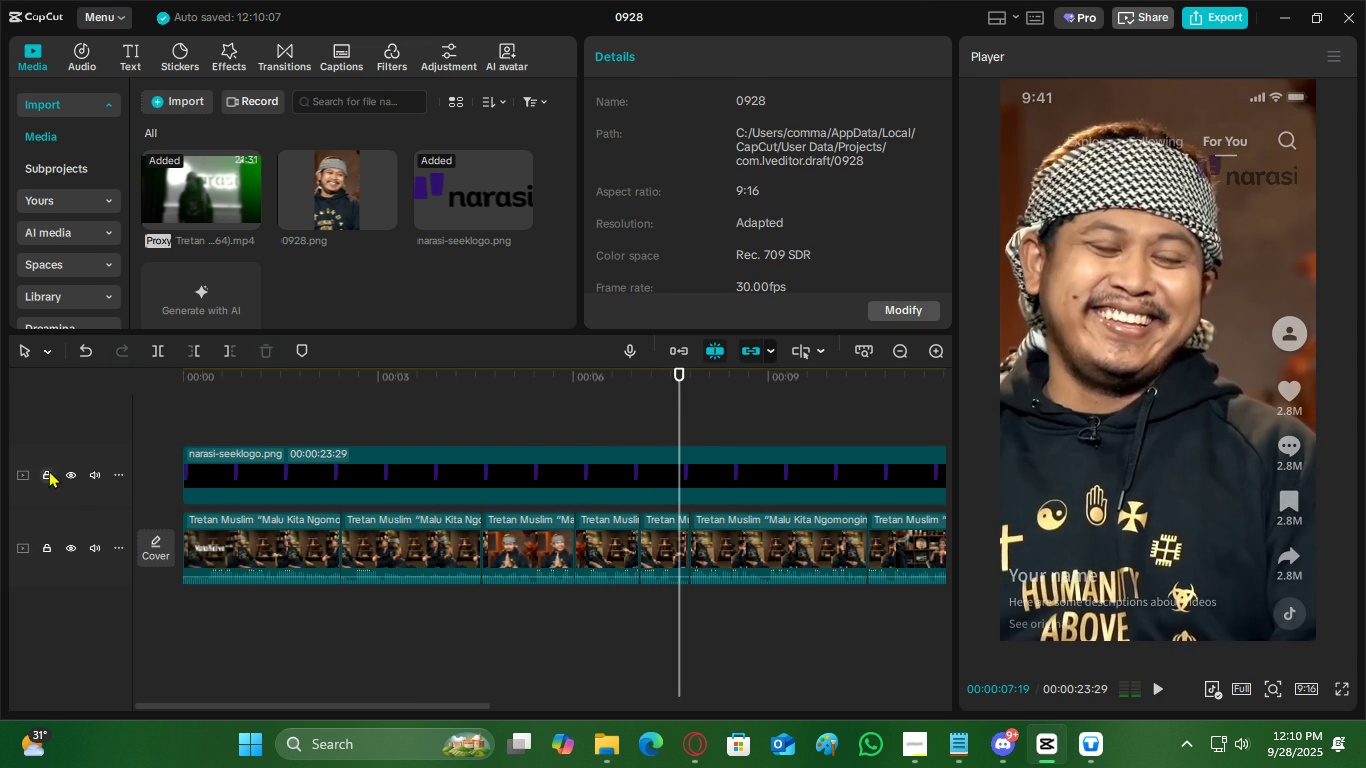 
left_click([49, 470])
 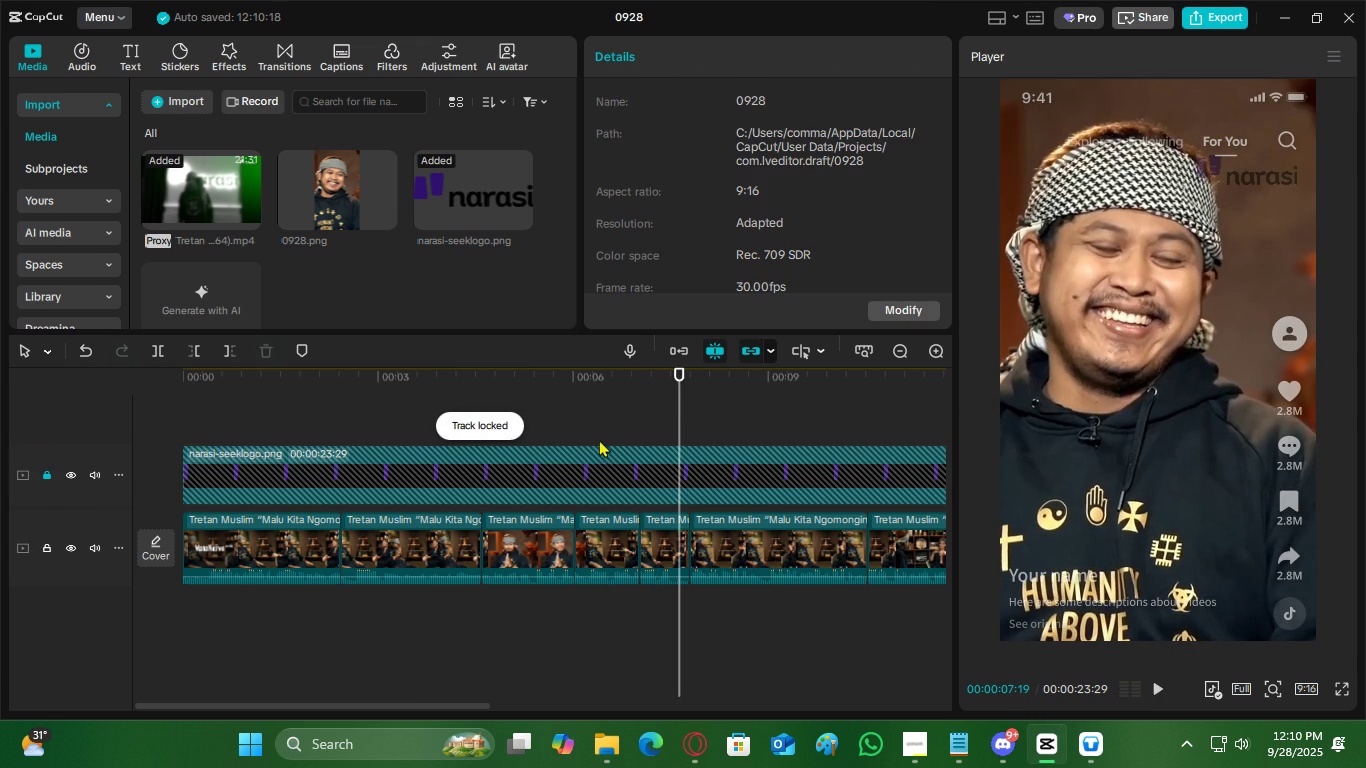 
key(Space)
 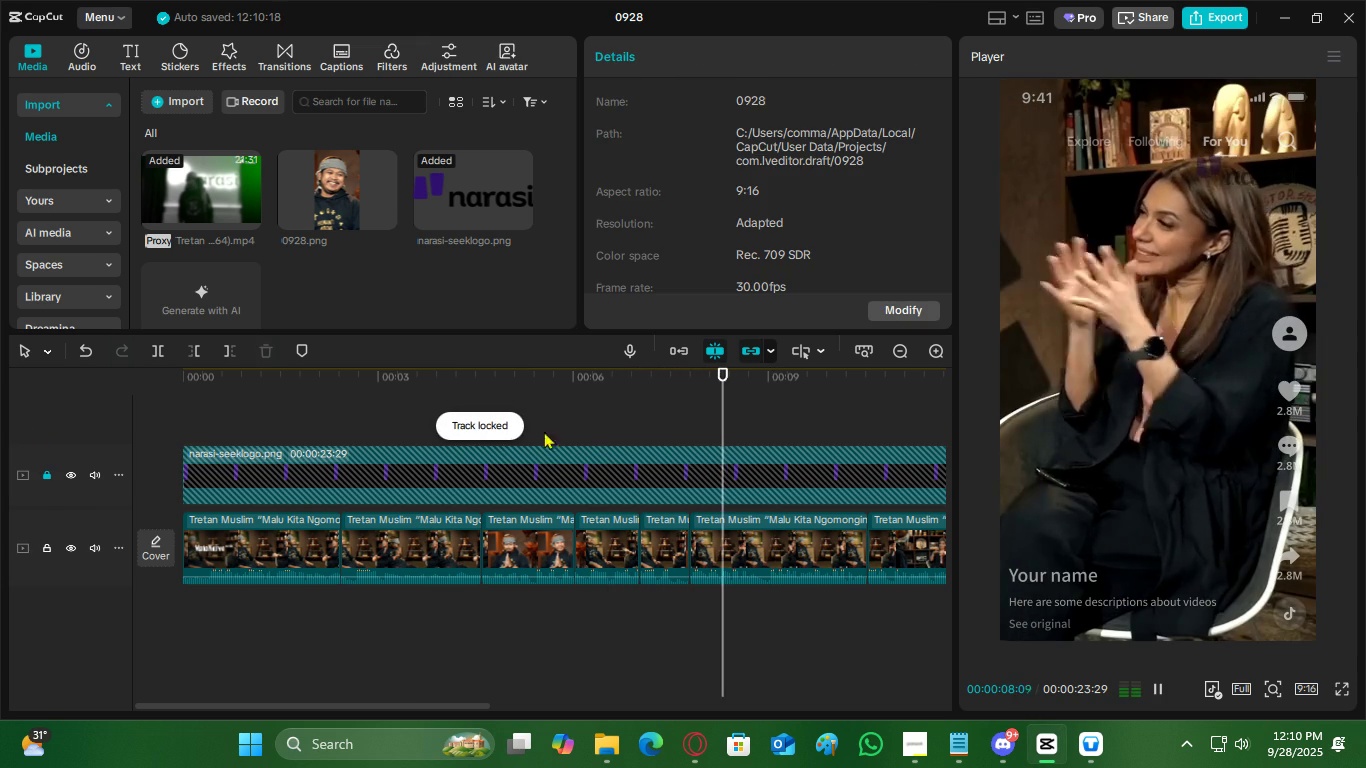 
key(Space)
 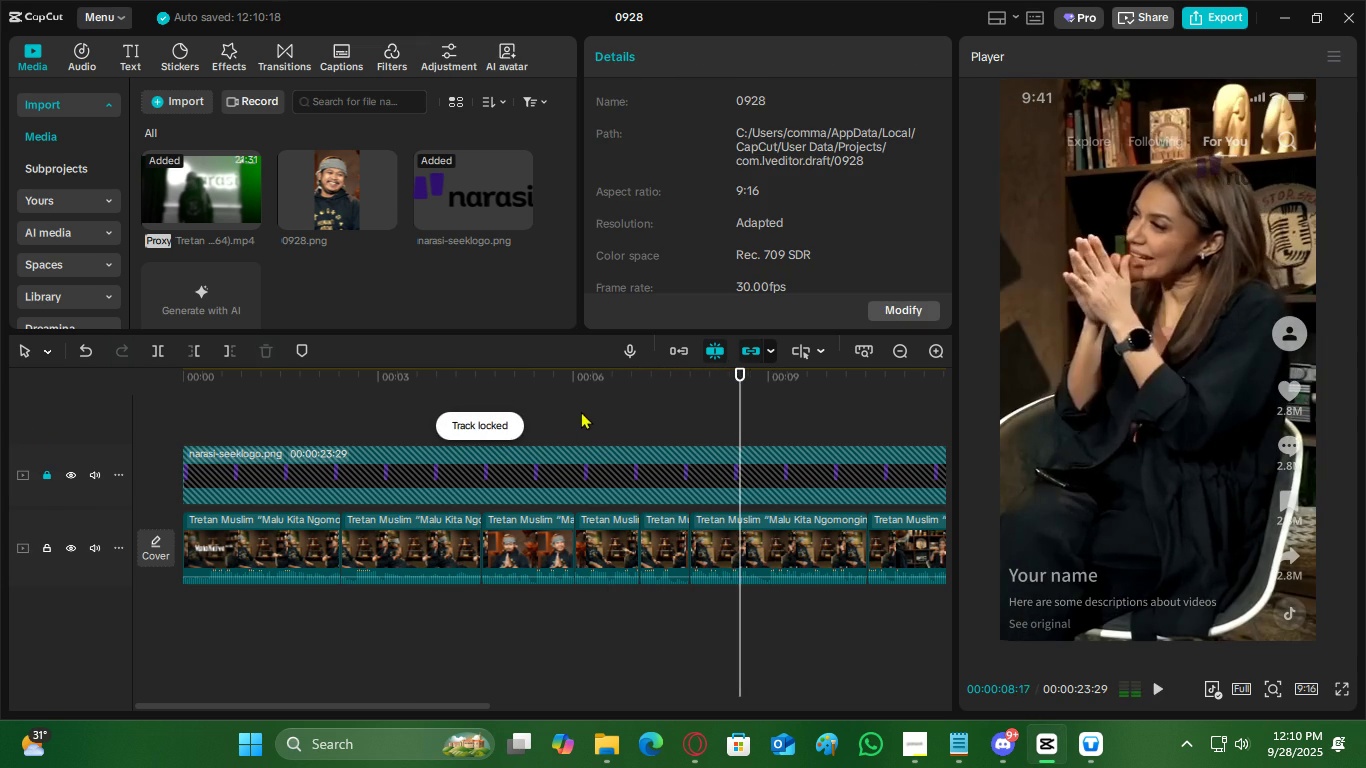 
left_click([581, 411])
 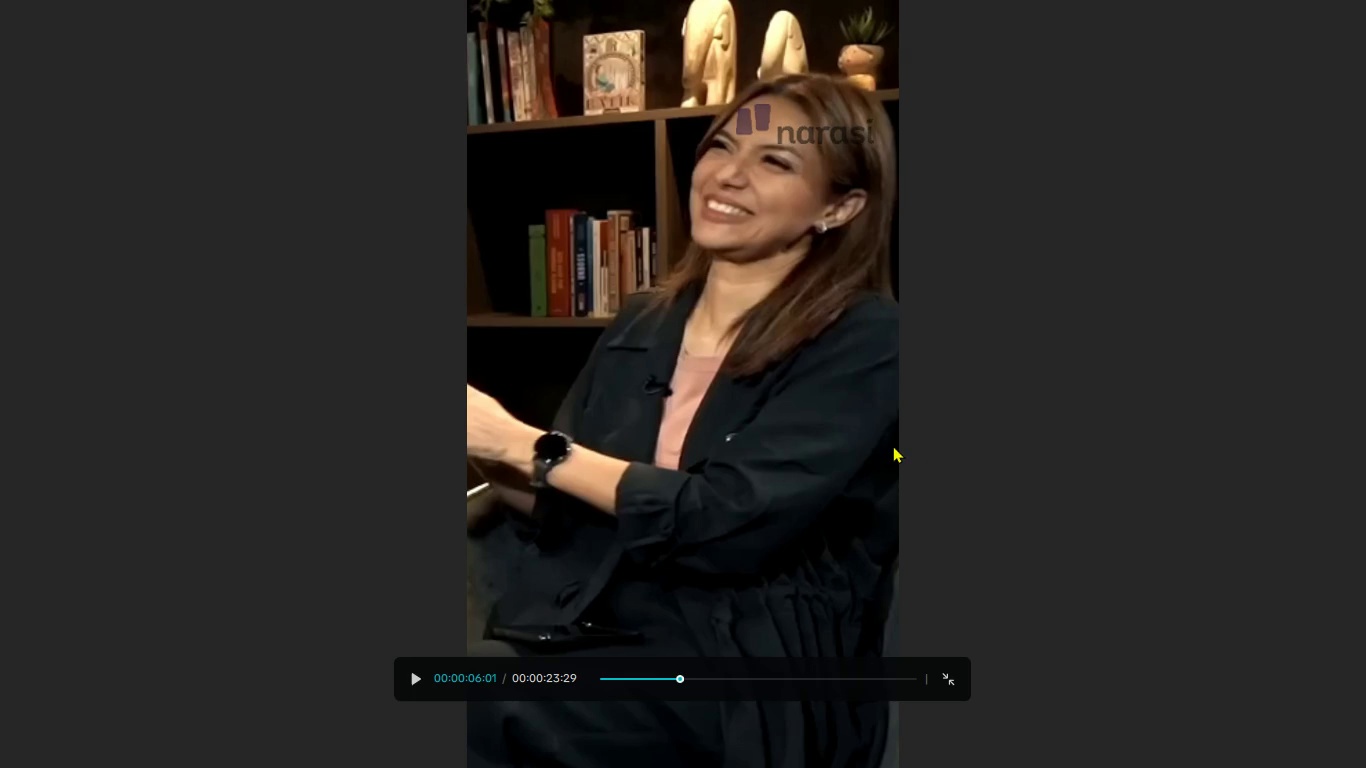 
key(Space)
 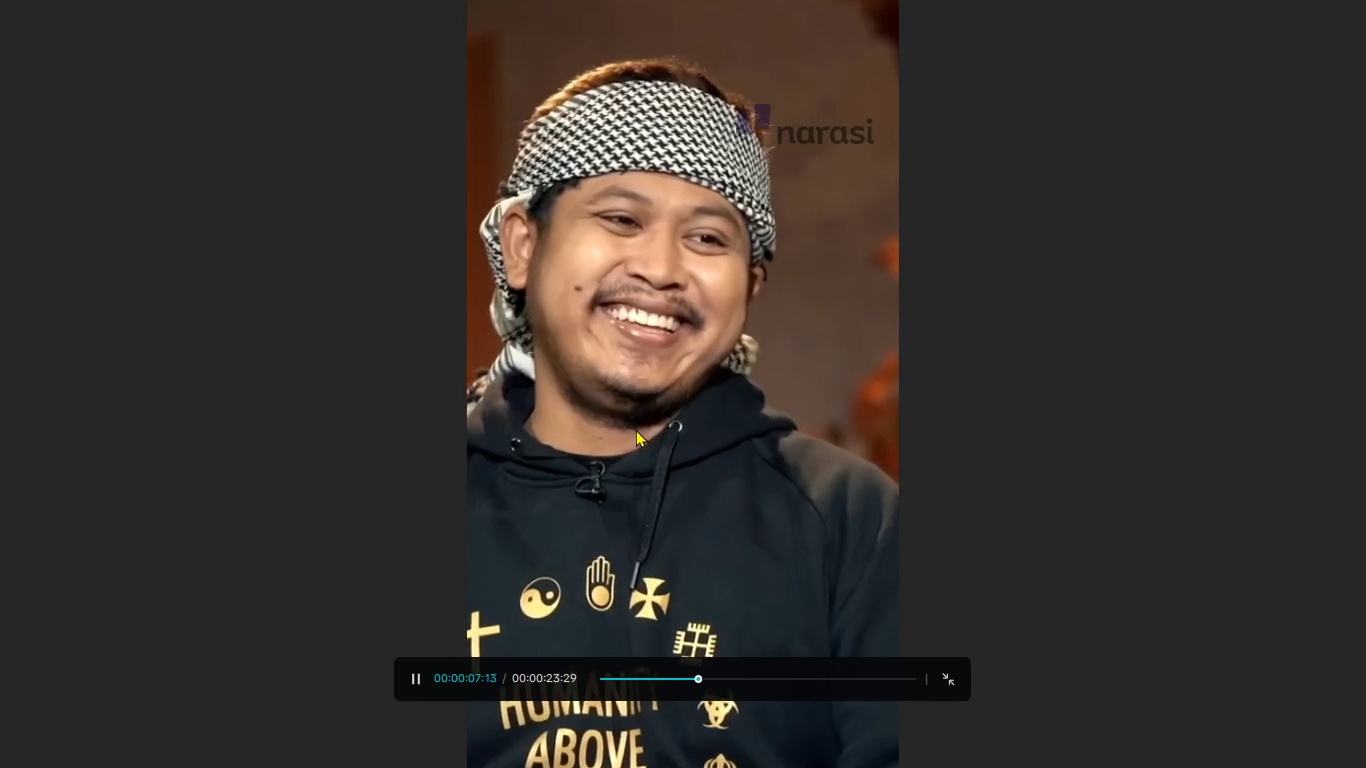 
key(Space)
 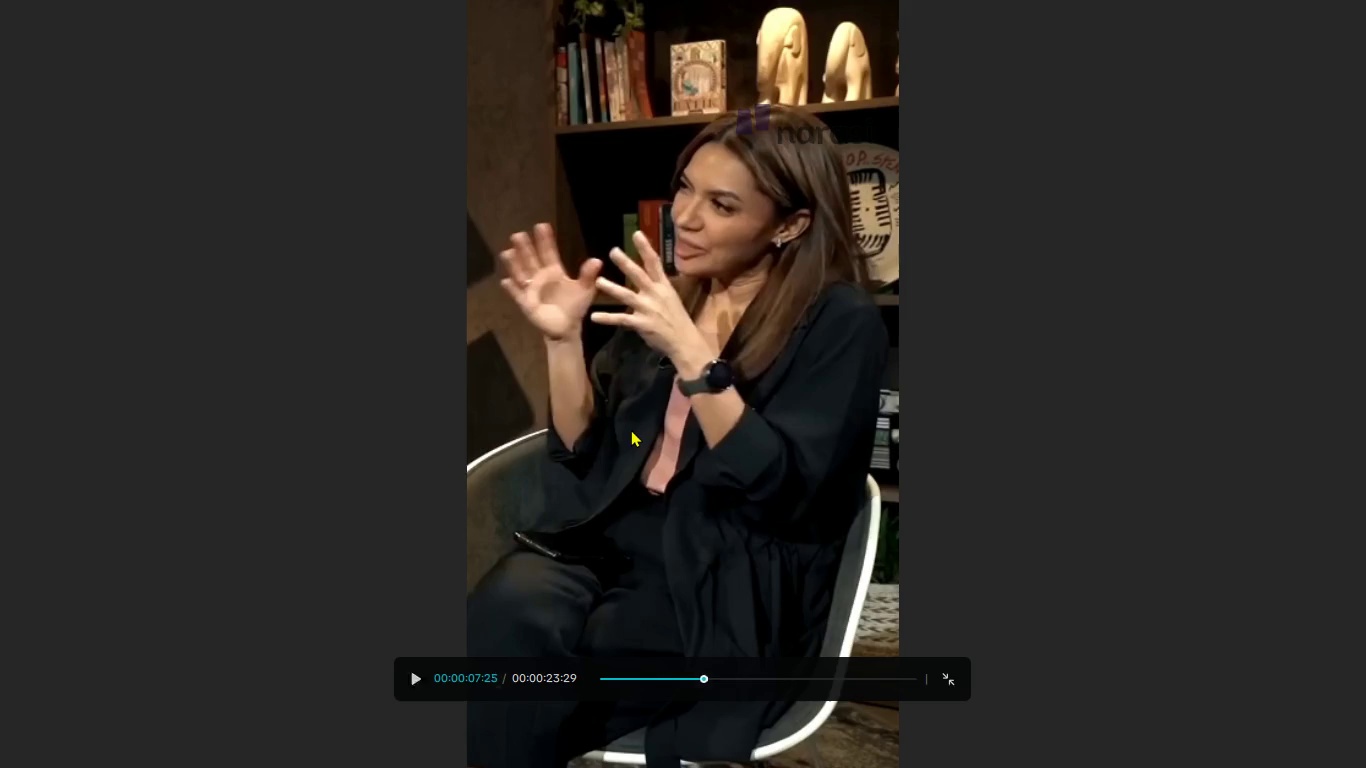 
key(Escape)
 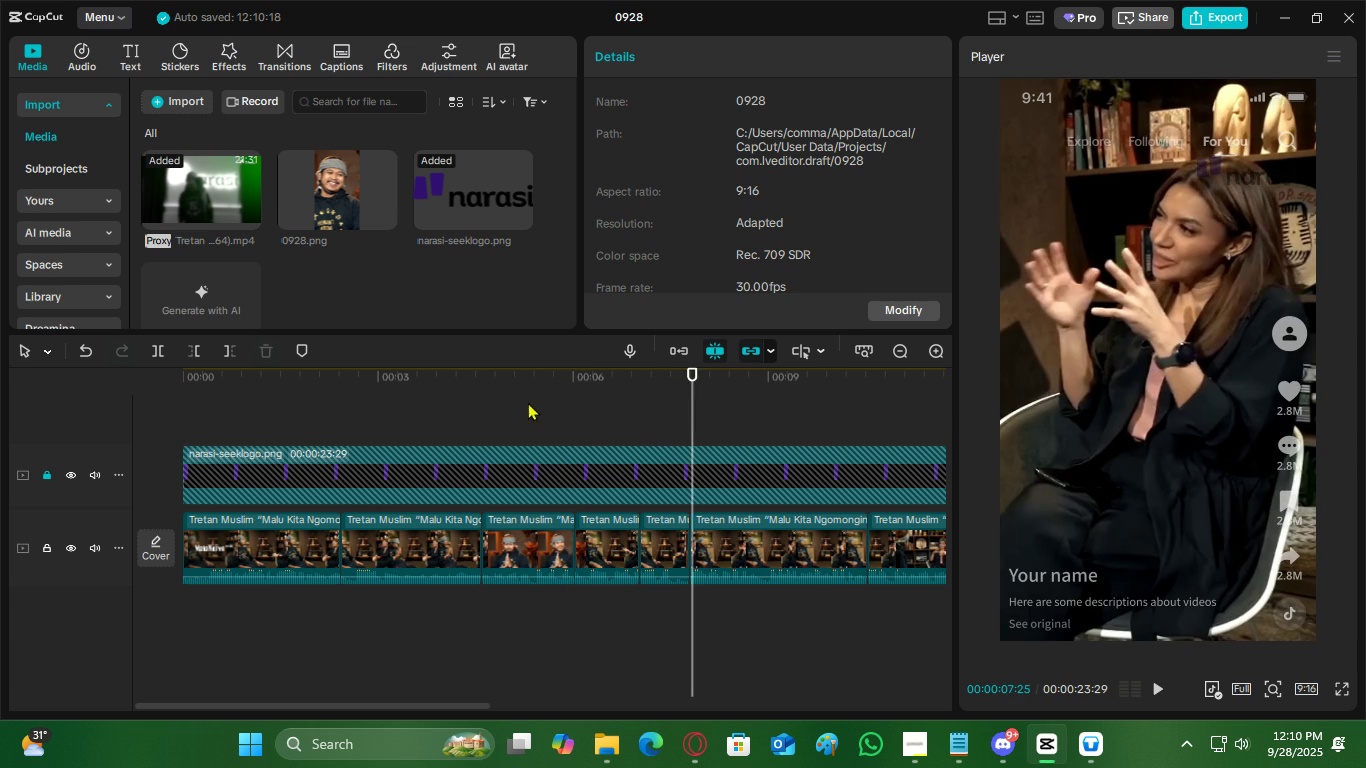 
left_click([528, 402])
 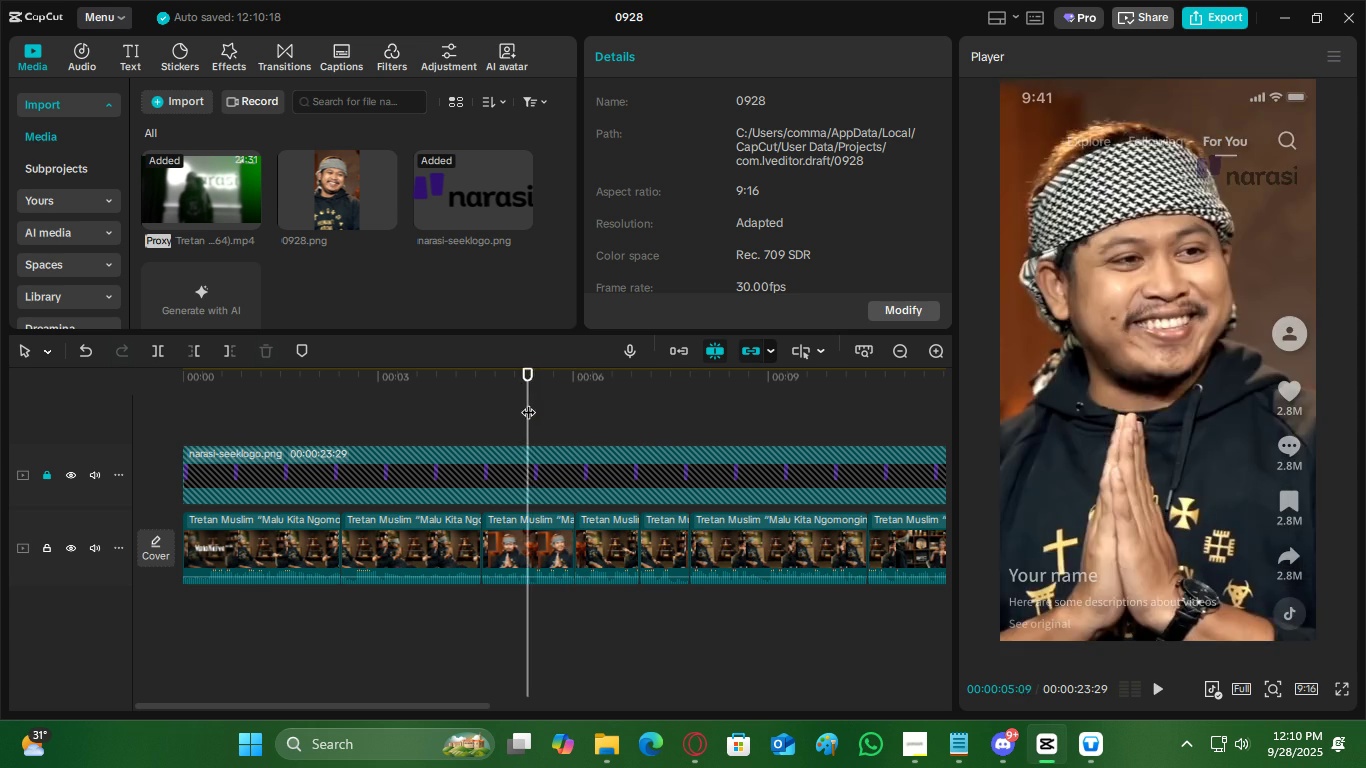 
key(Space)
 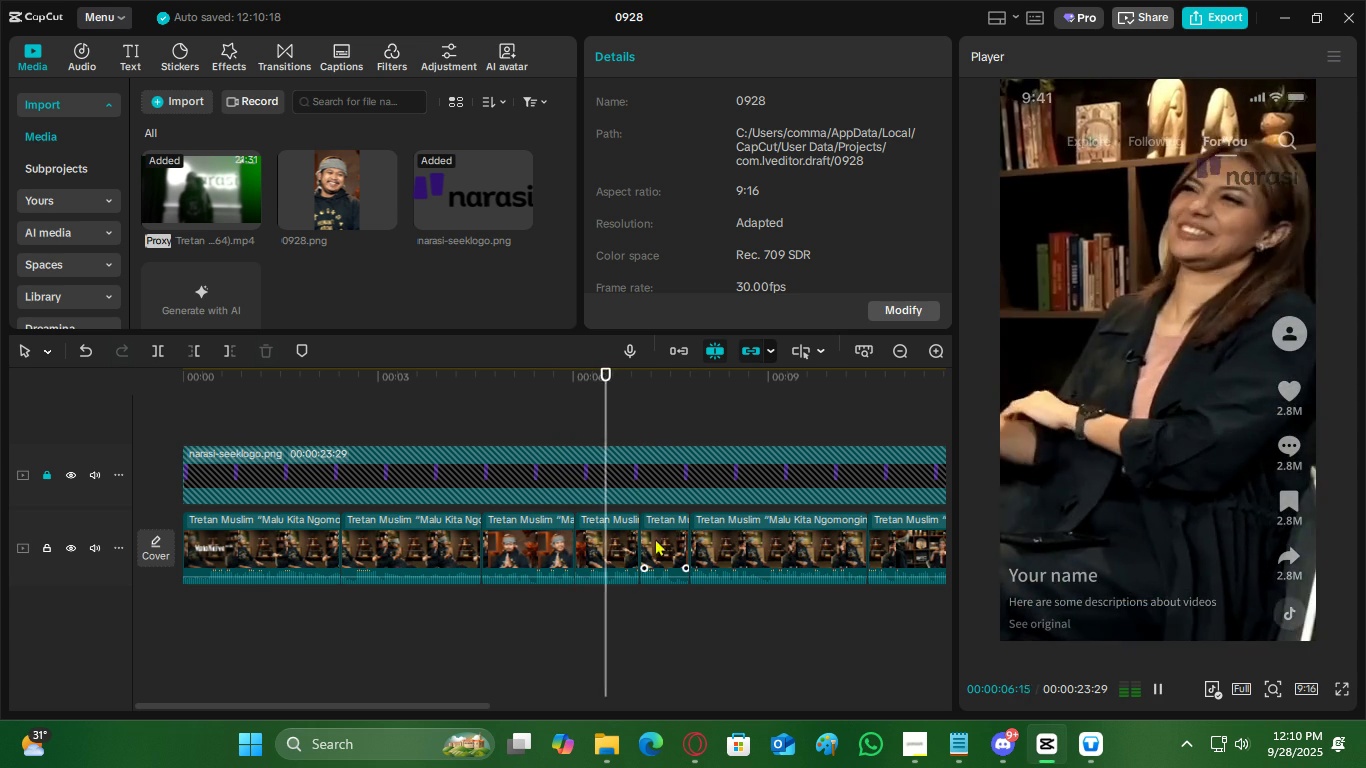 
left_click([666, 539])
 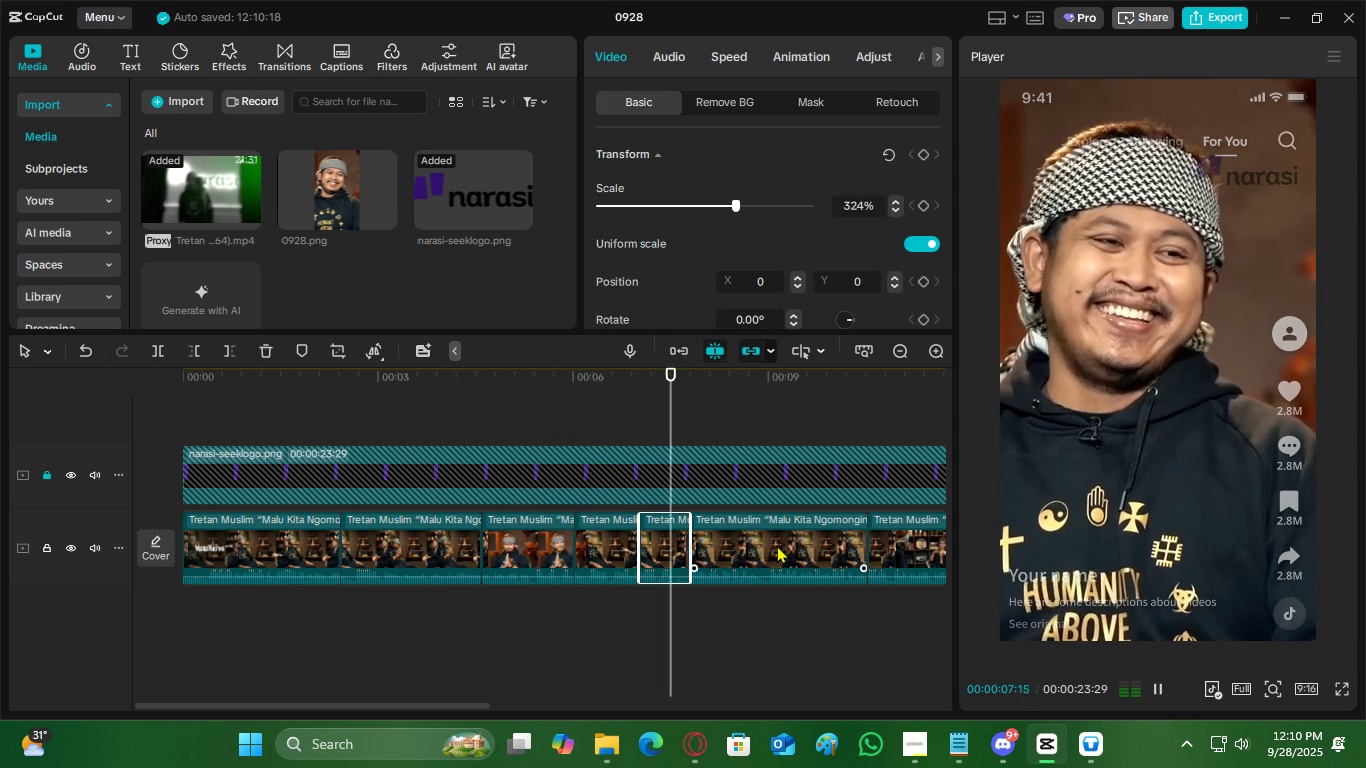 
key(Space)
 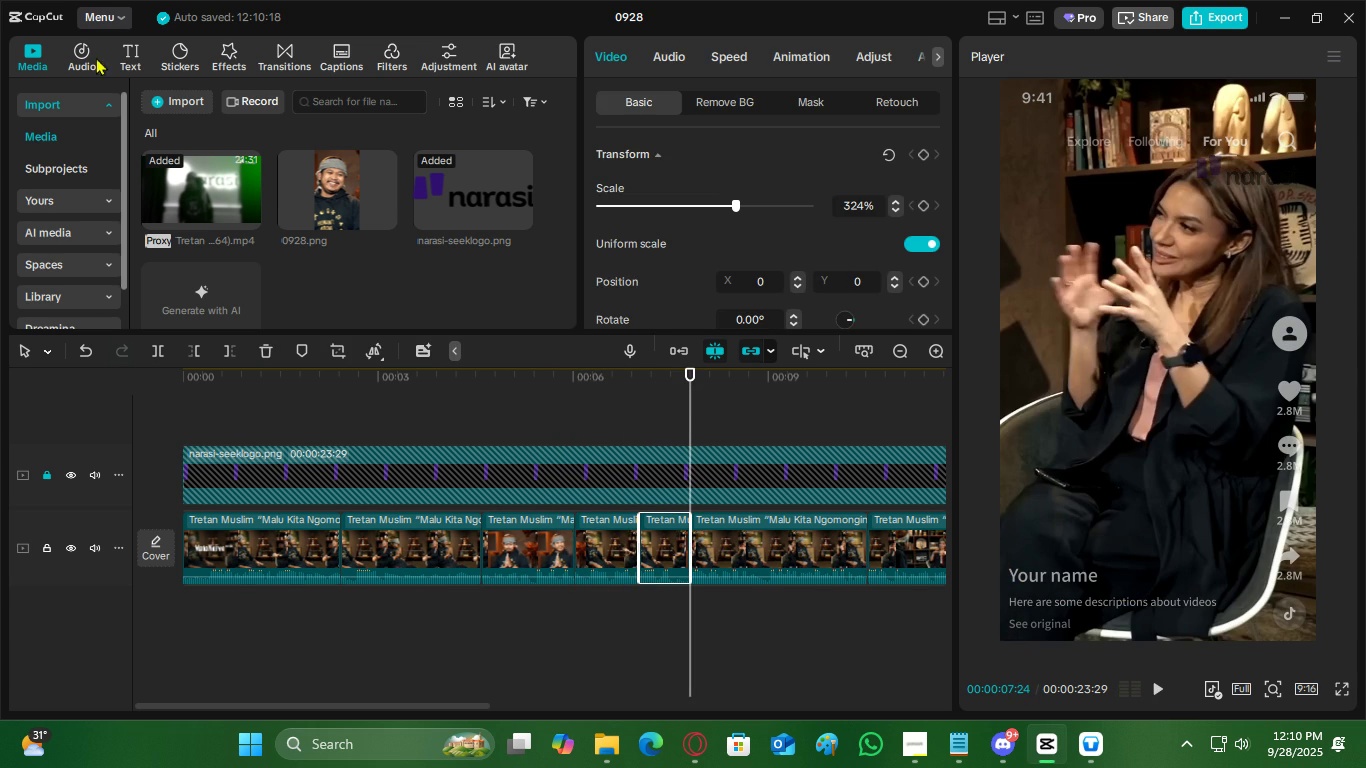 
left_click([72, 49])
 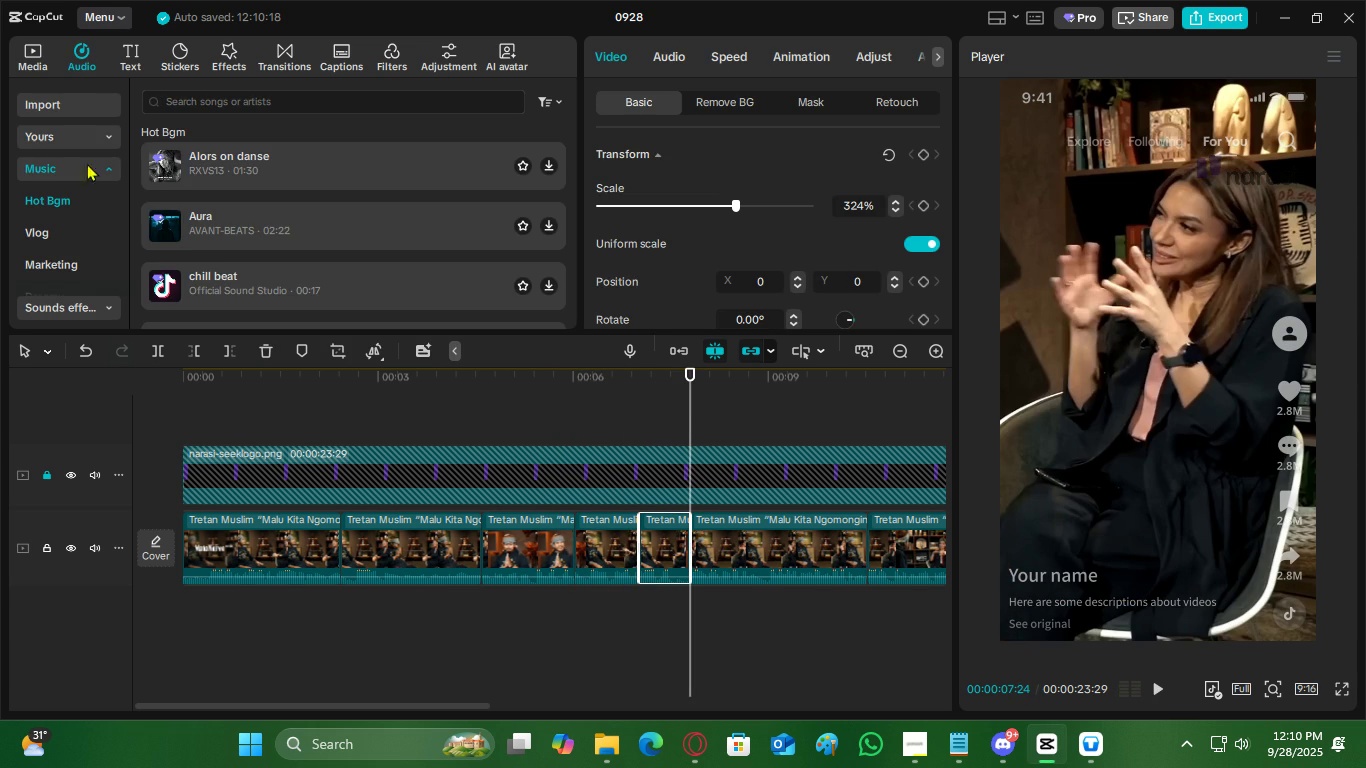 
scroll: coordinate [82, 301], scroll_direction: down, amount: 1.0
 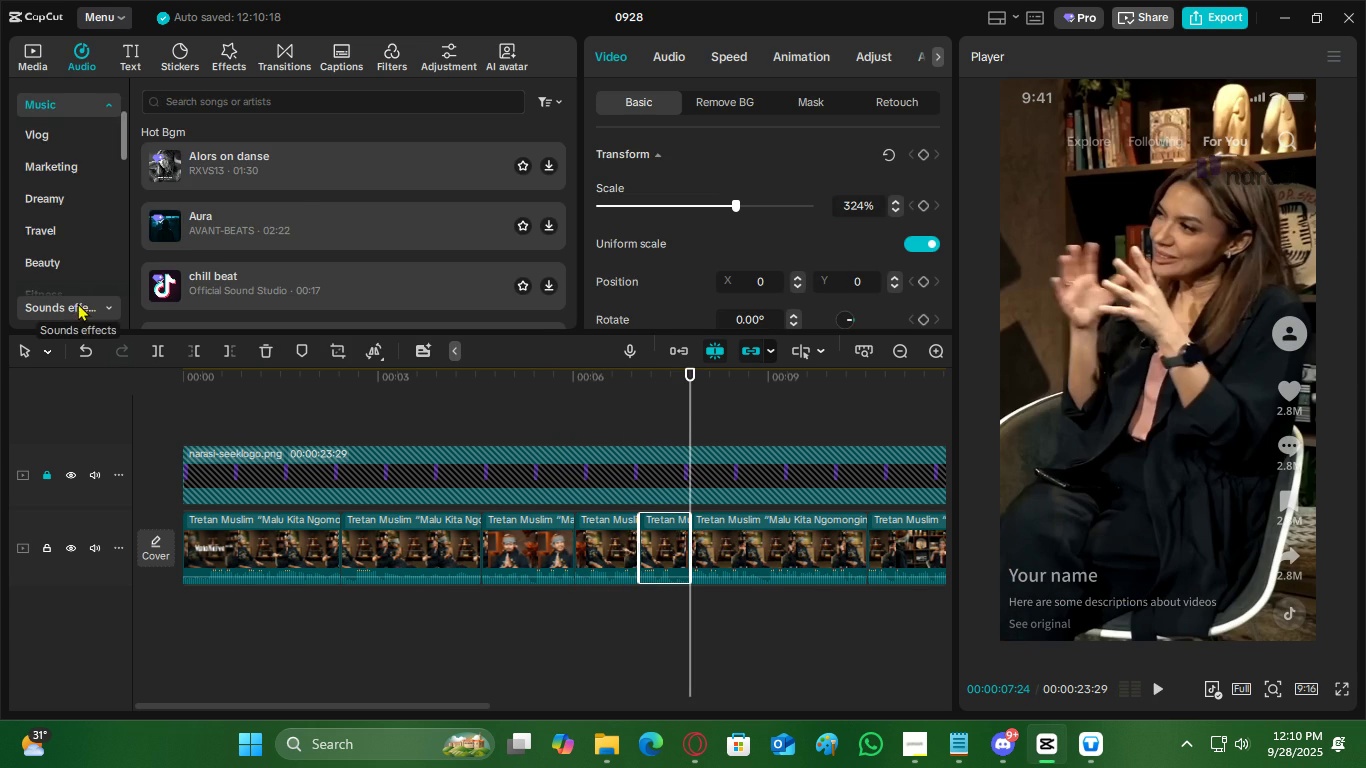 
left_click([78, 303])
 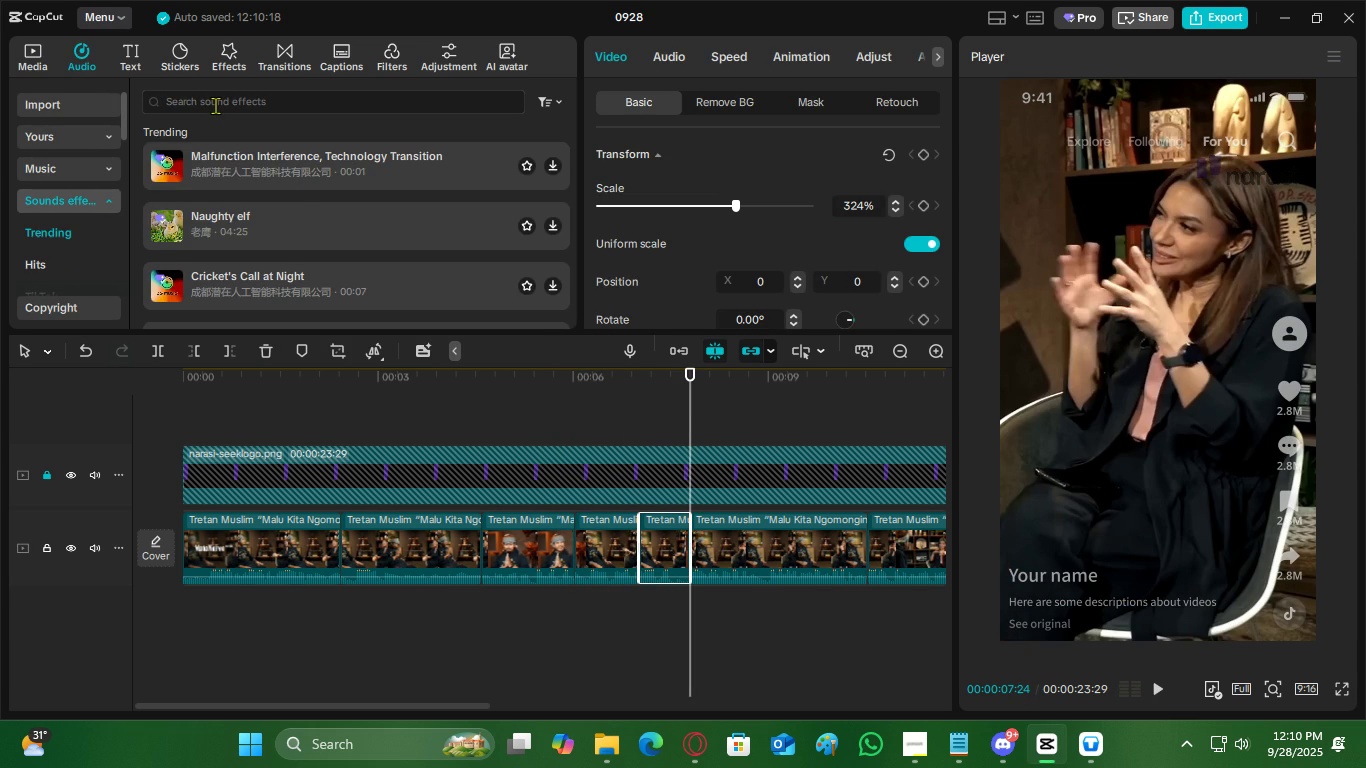 
left_click([215, 105])
 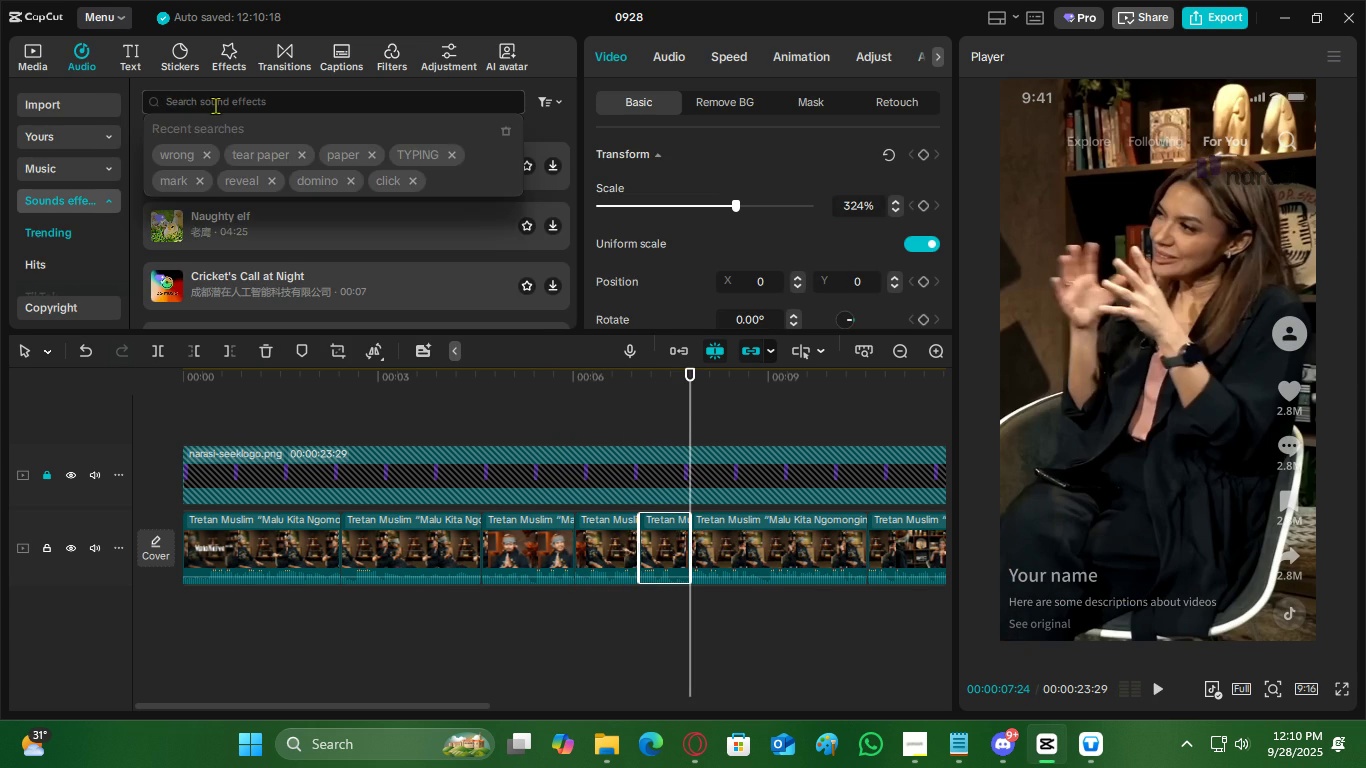 
type(shutter)
 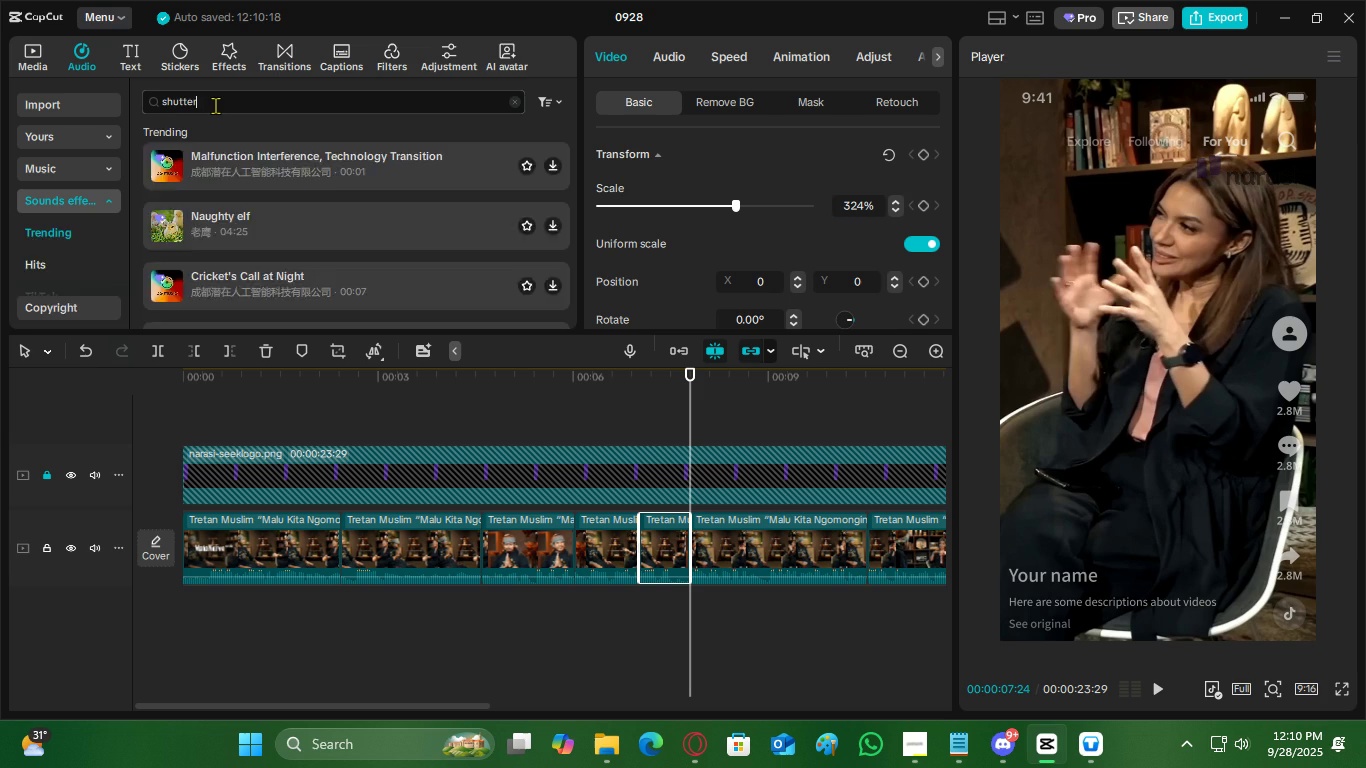 
key(Enter)
 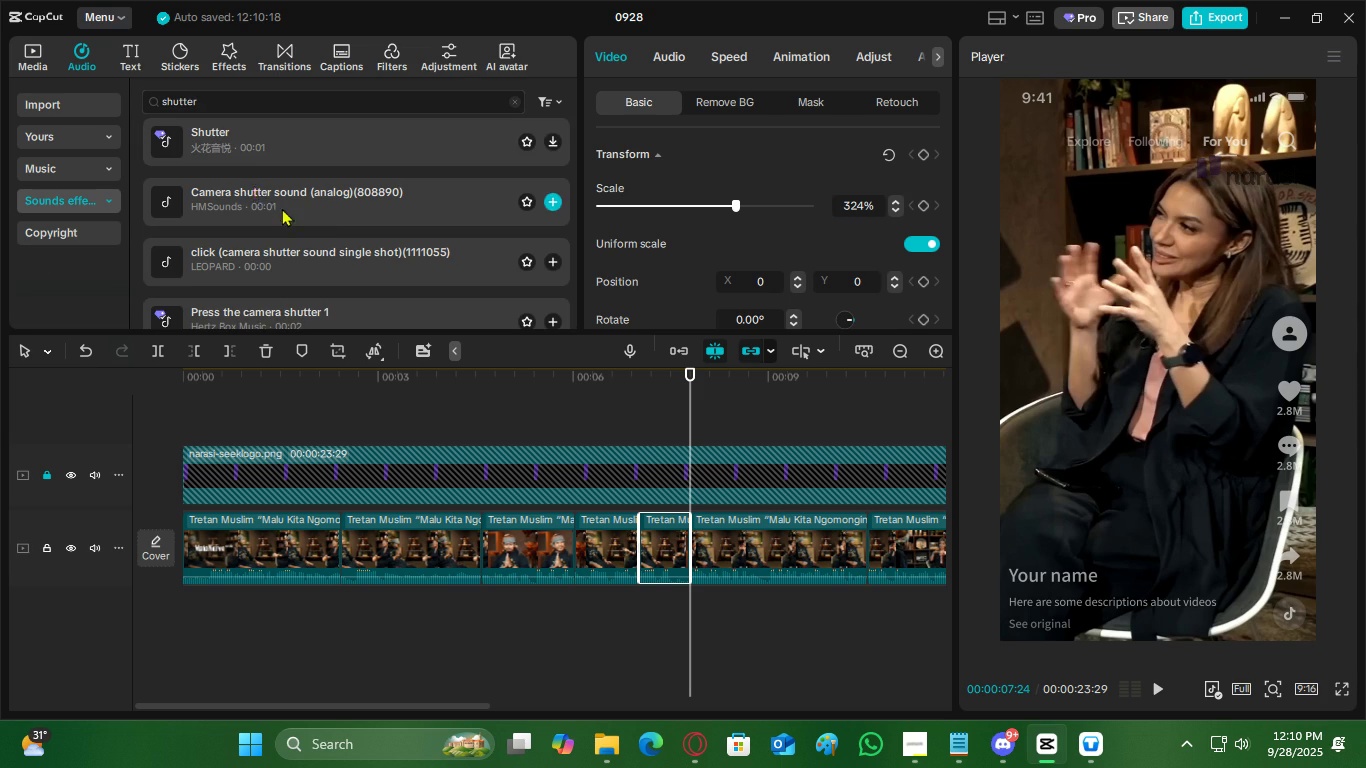 
left_click([246, 146])
 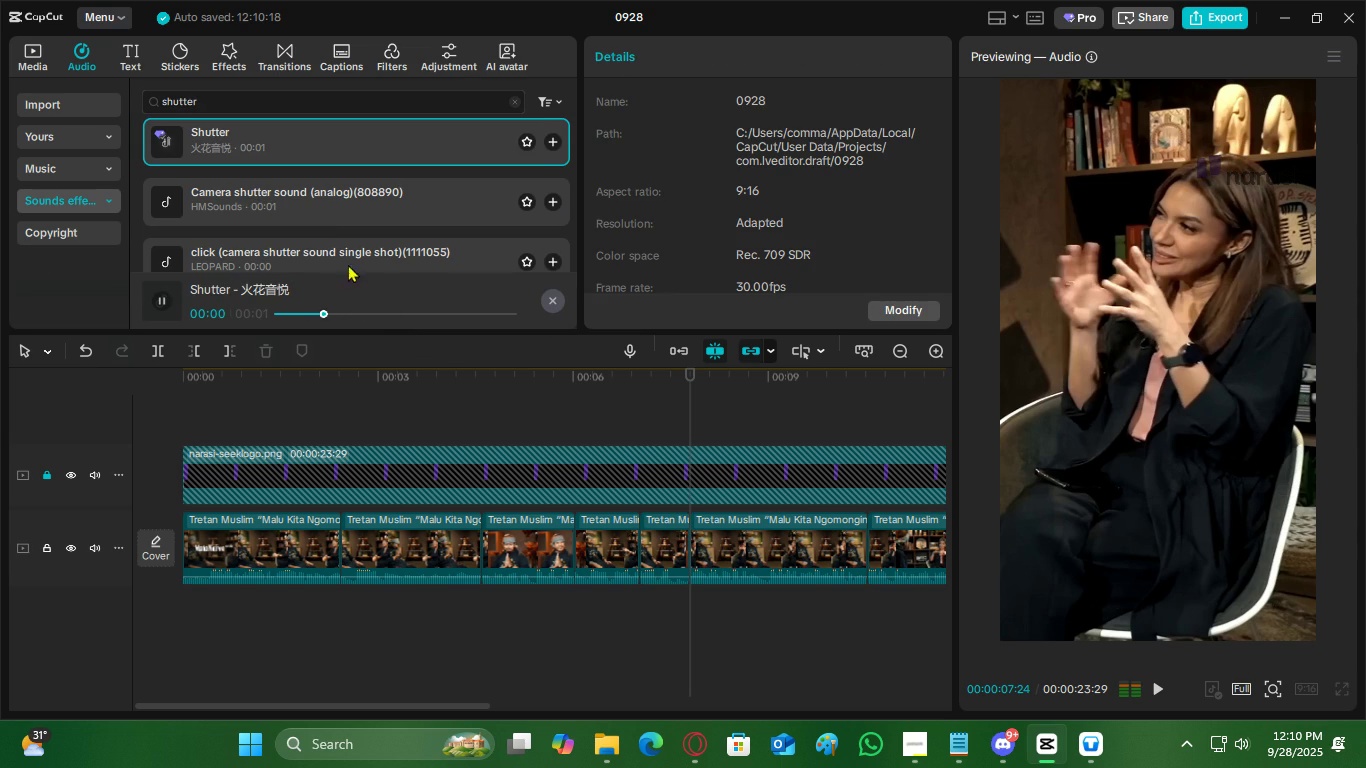 
left_click([295, 193])